 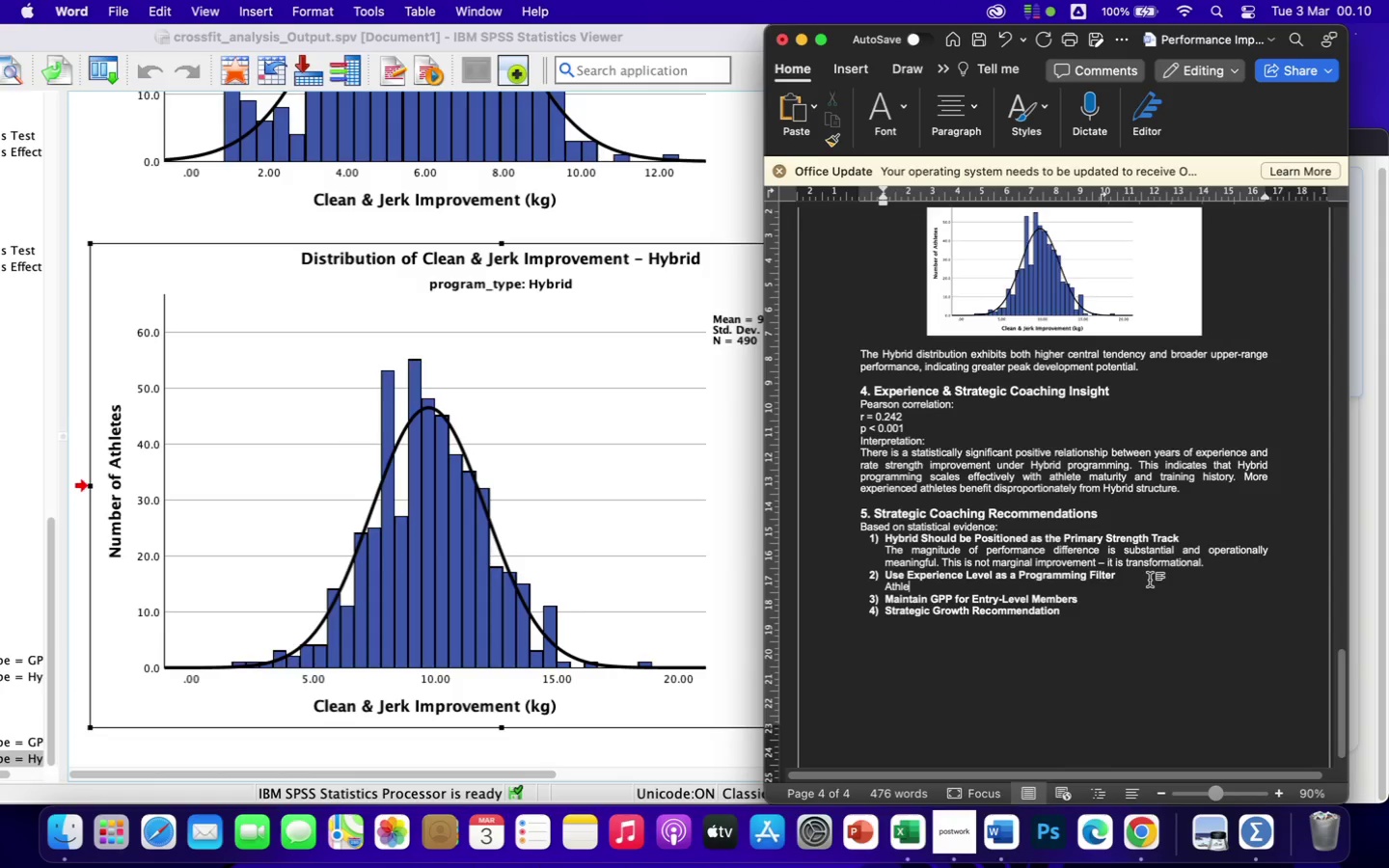 
type(tes)
 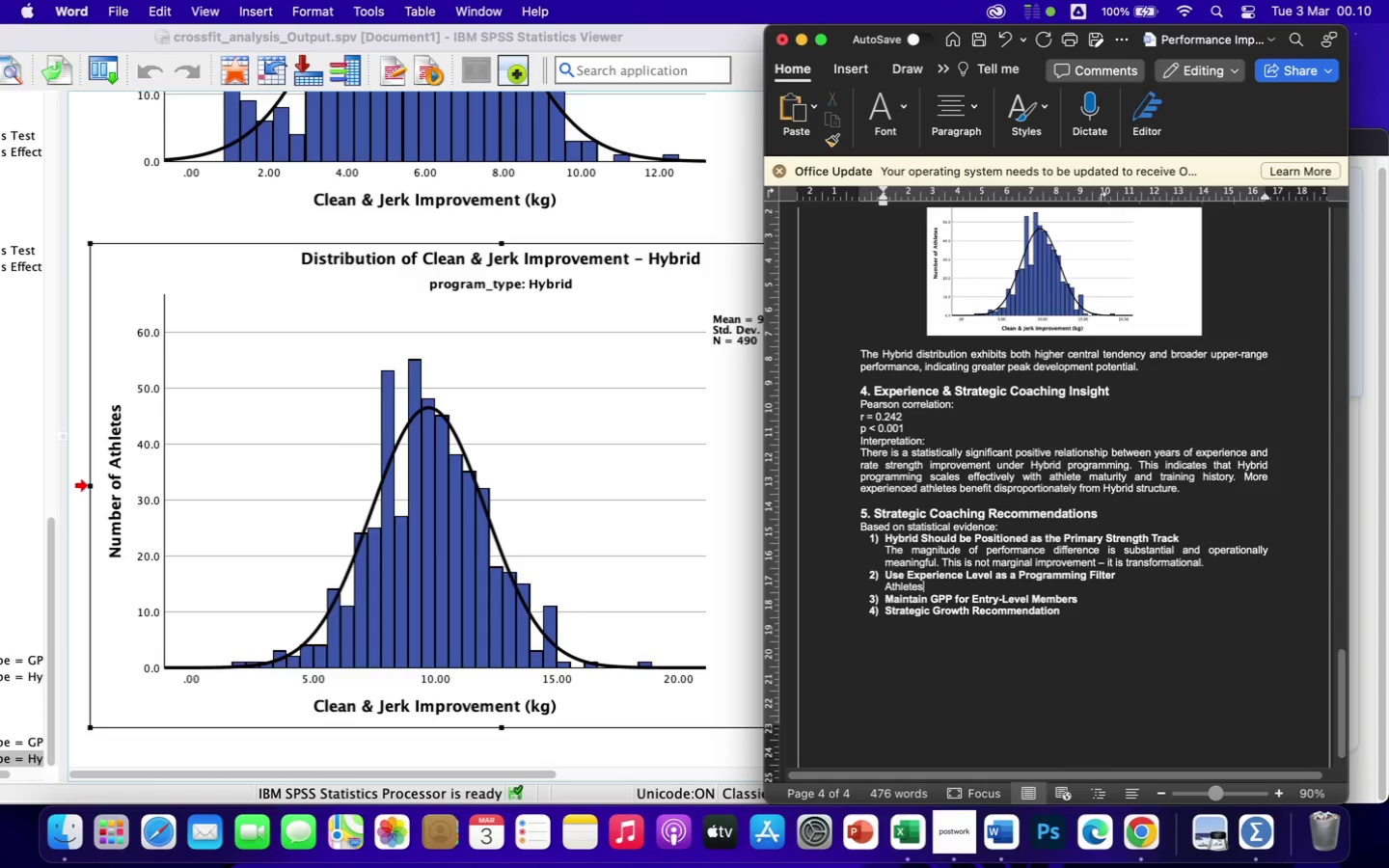 
type( with )
 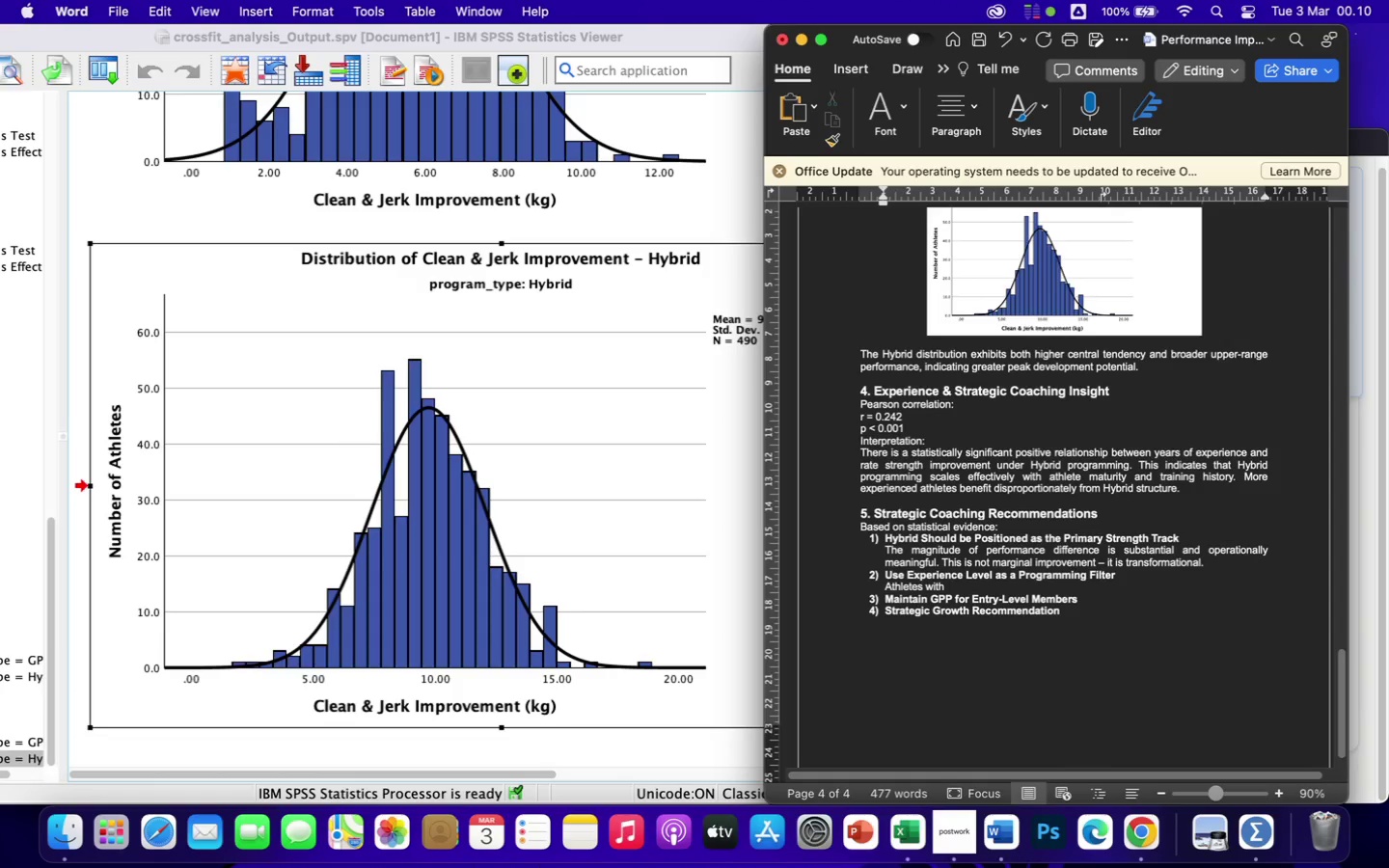 
wait(11.62)
 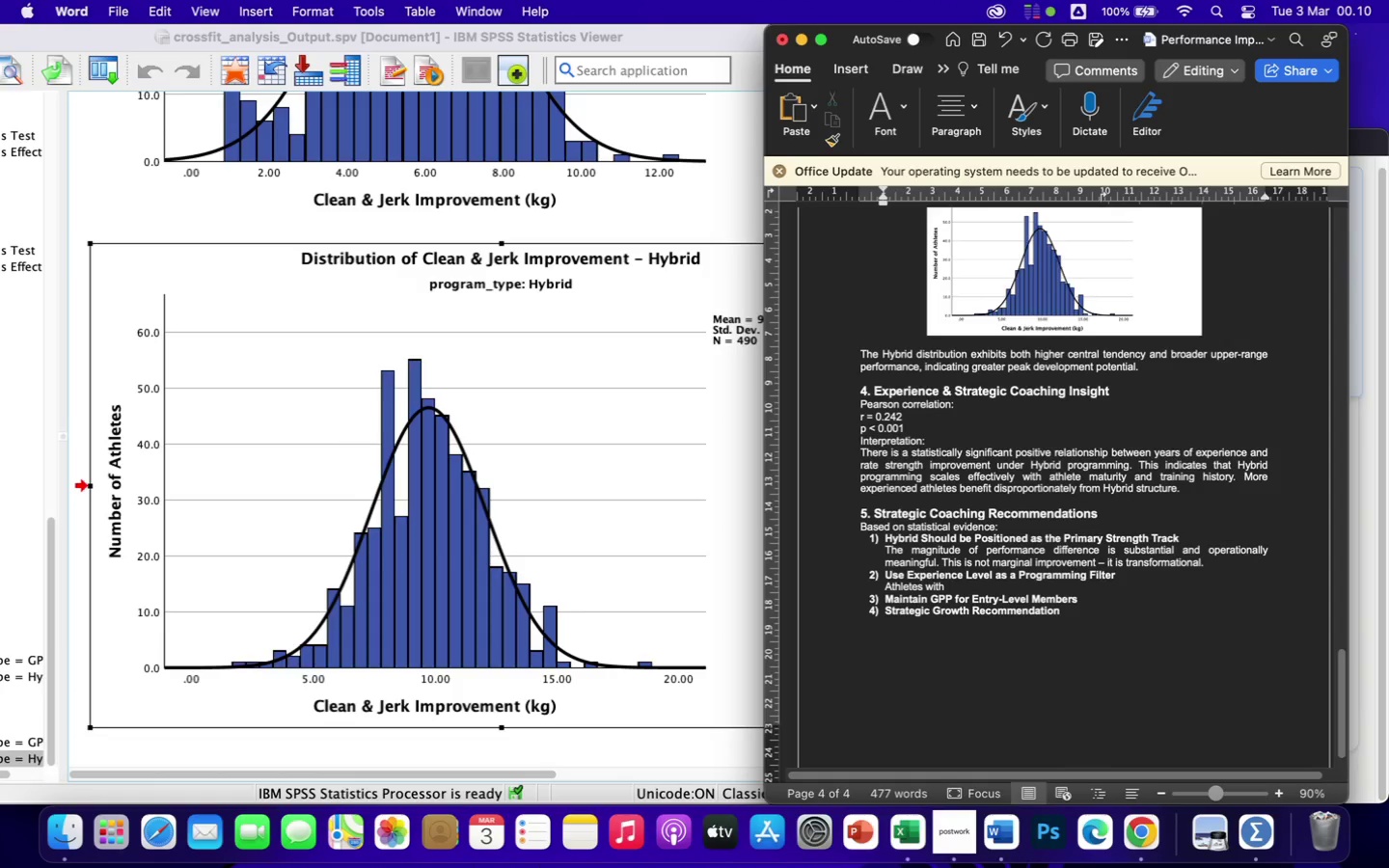 
key(Fn)
 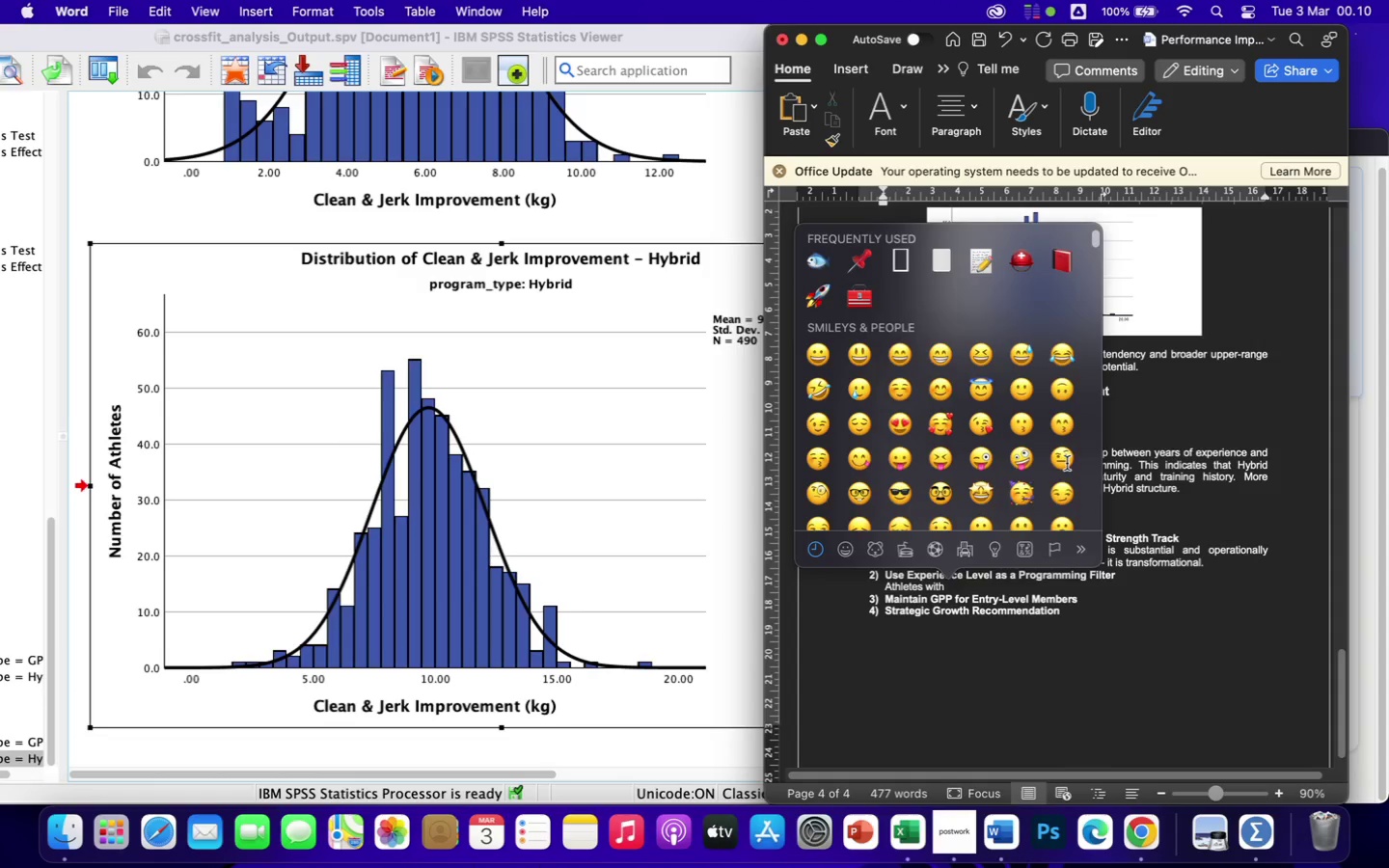 
scroll: coordinate [1006, 471], scroll_direction: down, amount: 1923.0
 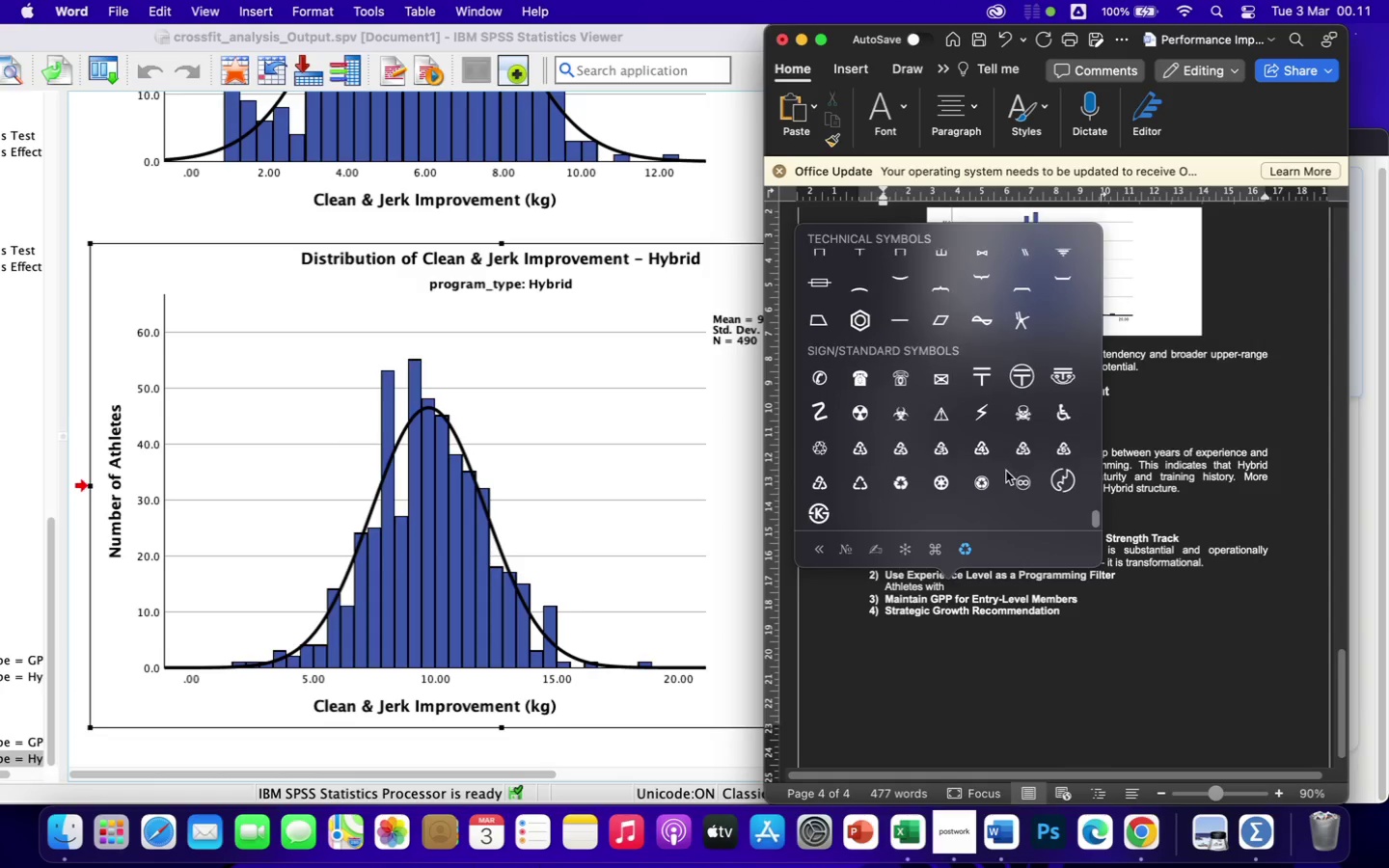 
scroll: coordinate [1006, 471], scroll_direction: up, amount: 919.0
 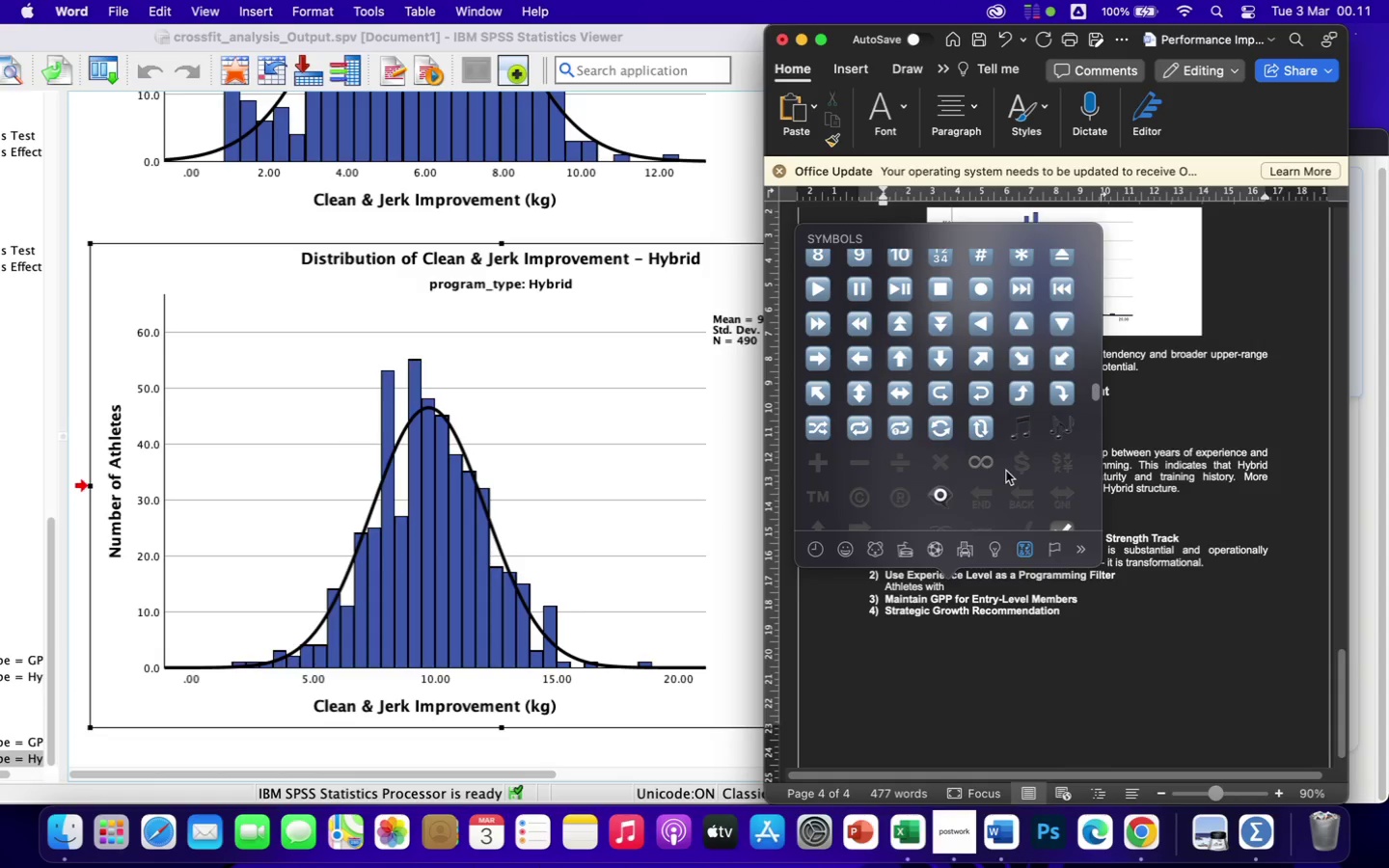 
scroll: coordinate [1006, 471], scroll_direction: down, amount: 328.0